 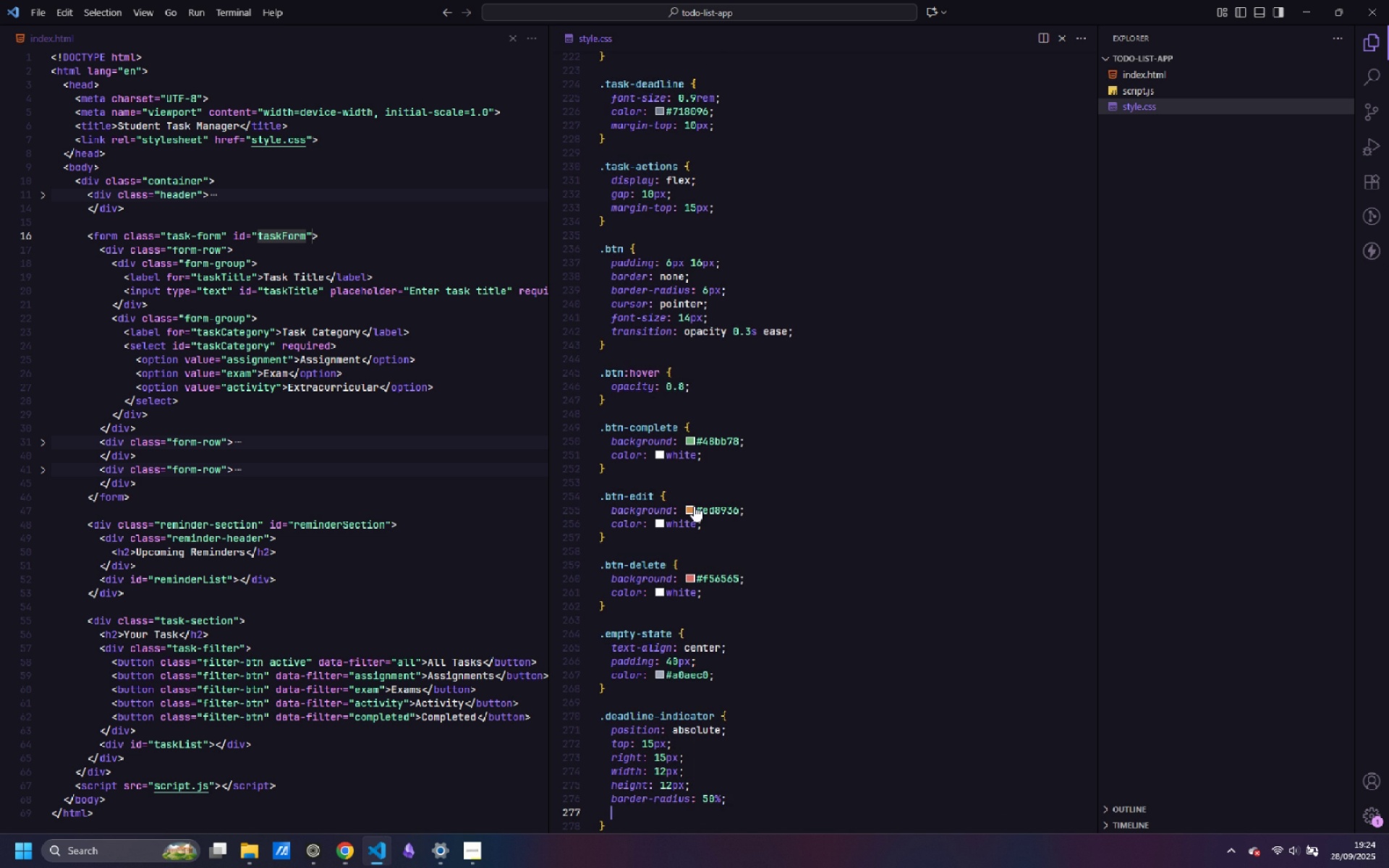 
key(Backspace)
 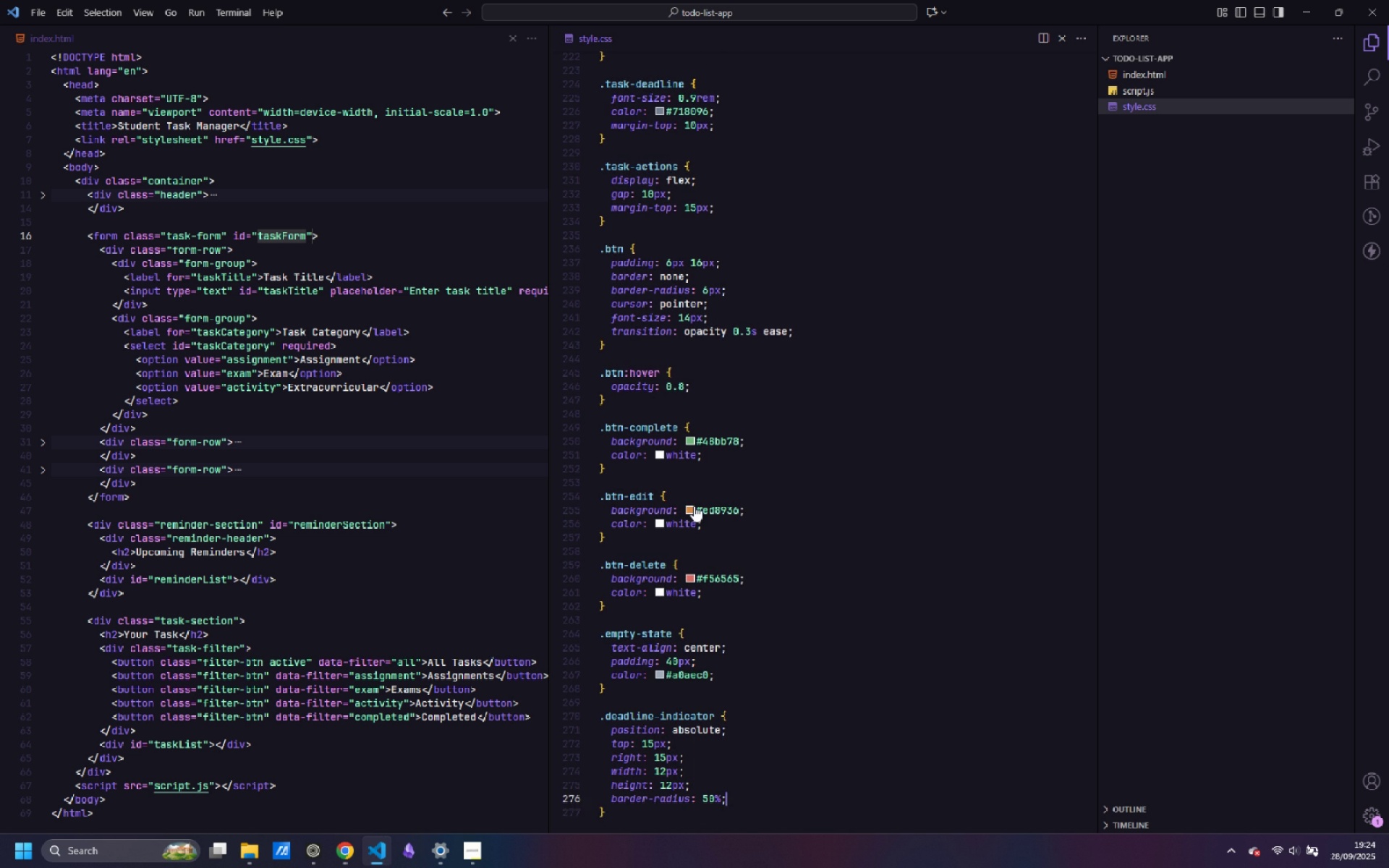 
key(Backspace)
 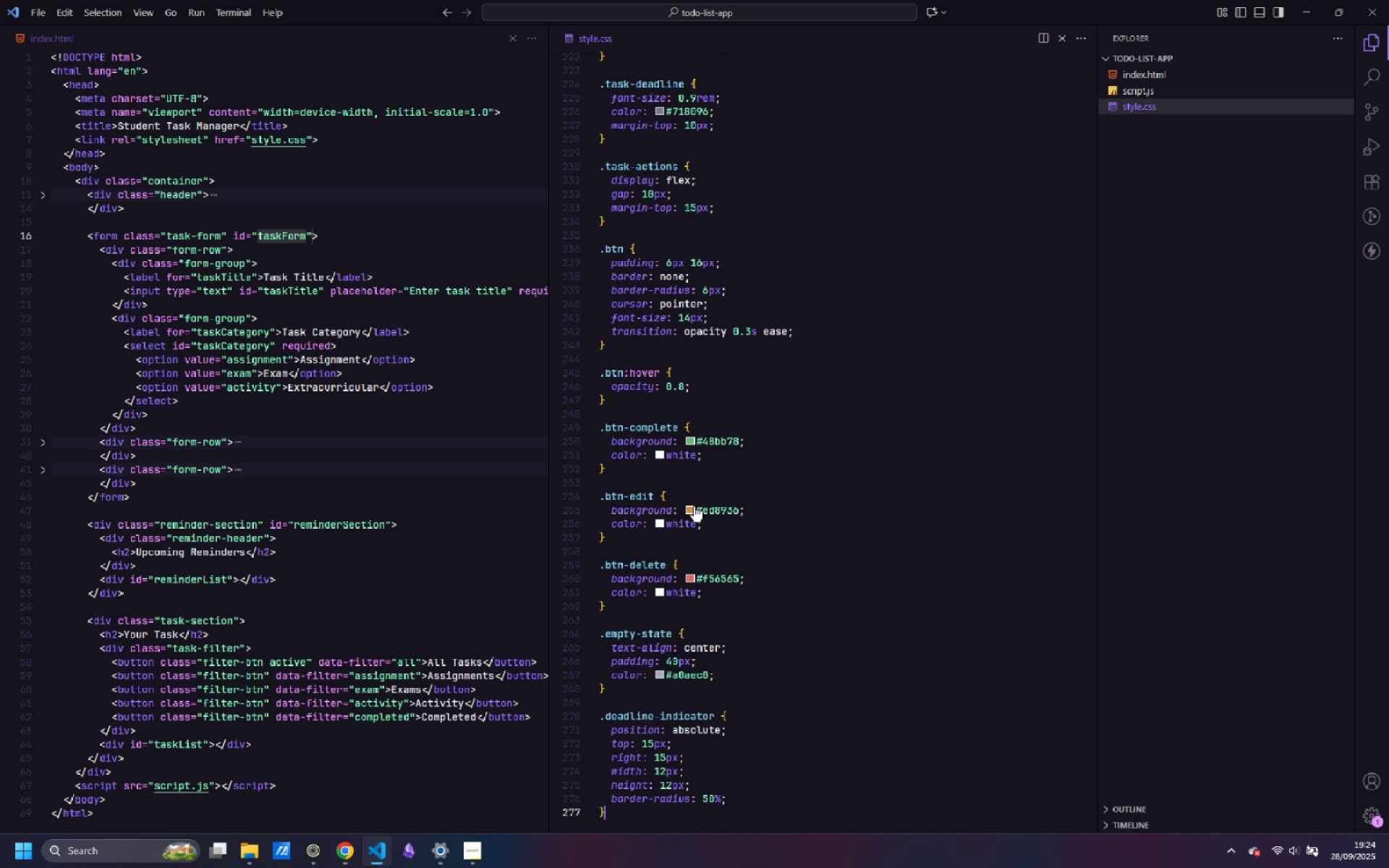 
key(ArrowDown)
 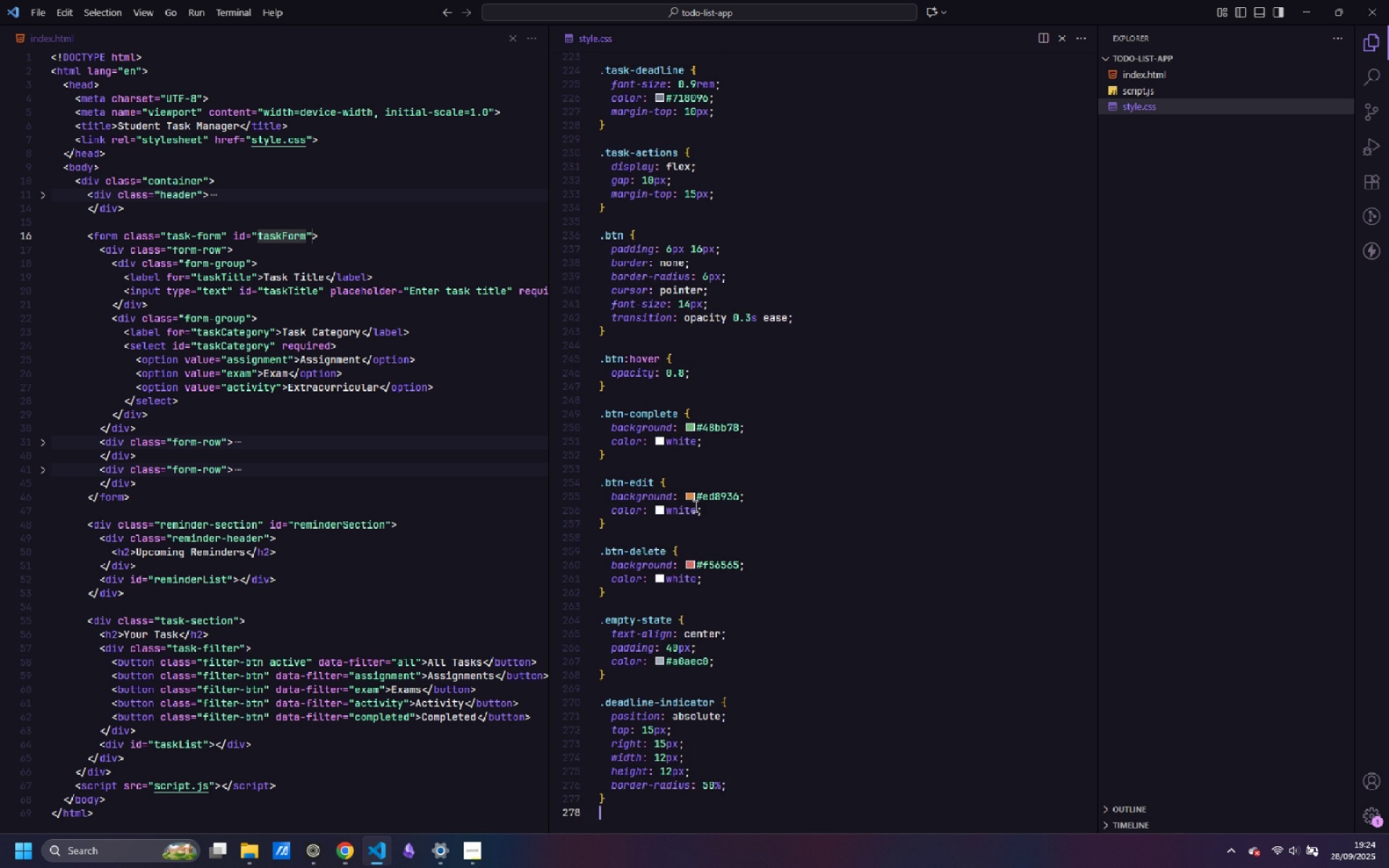 
key(Enter)
 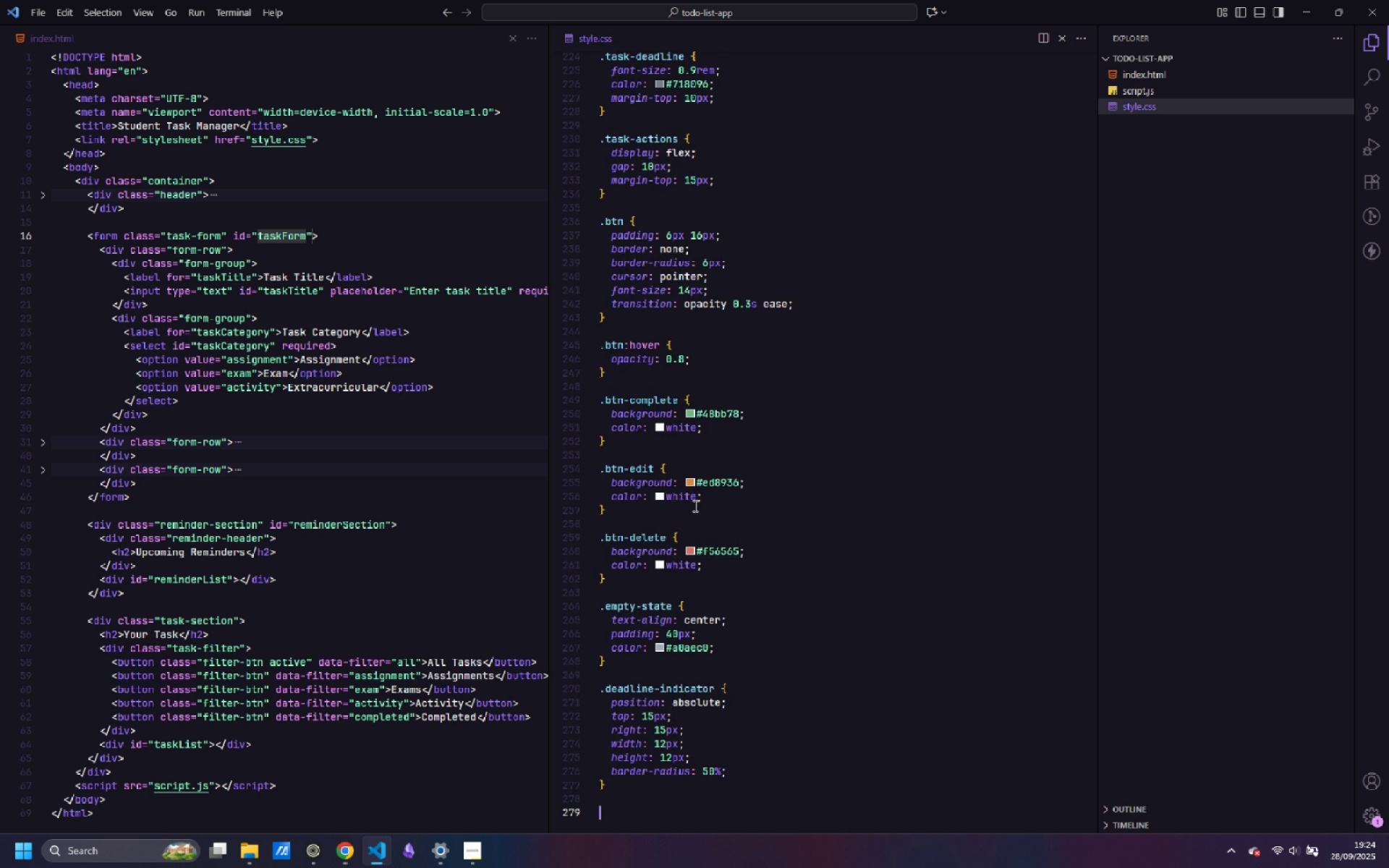 
key(Enter)
 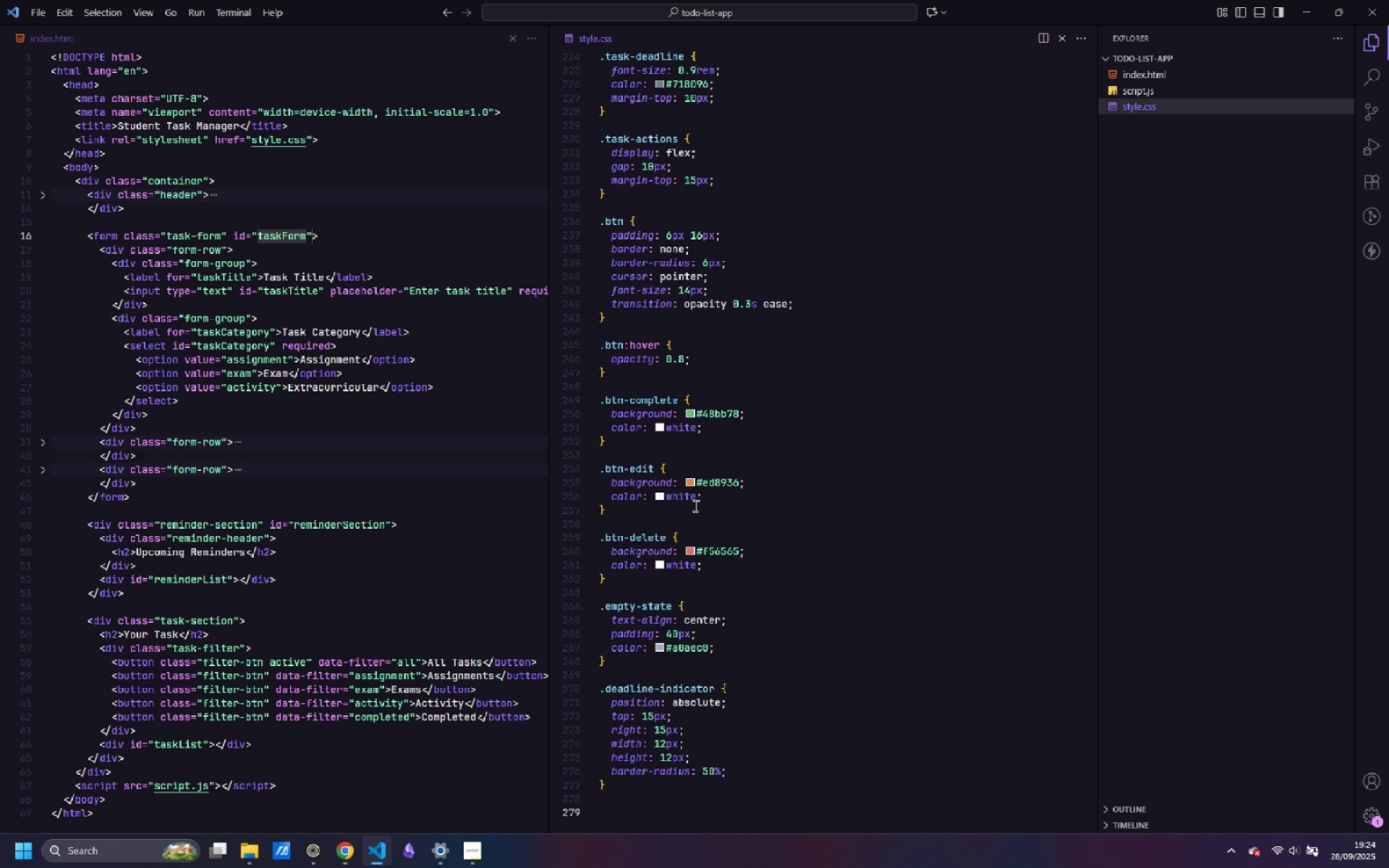 
type(.deadline-urgent: )
key(Backspace)
key(Backspace)
type( {)
 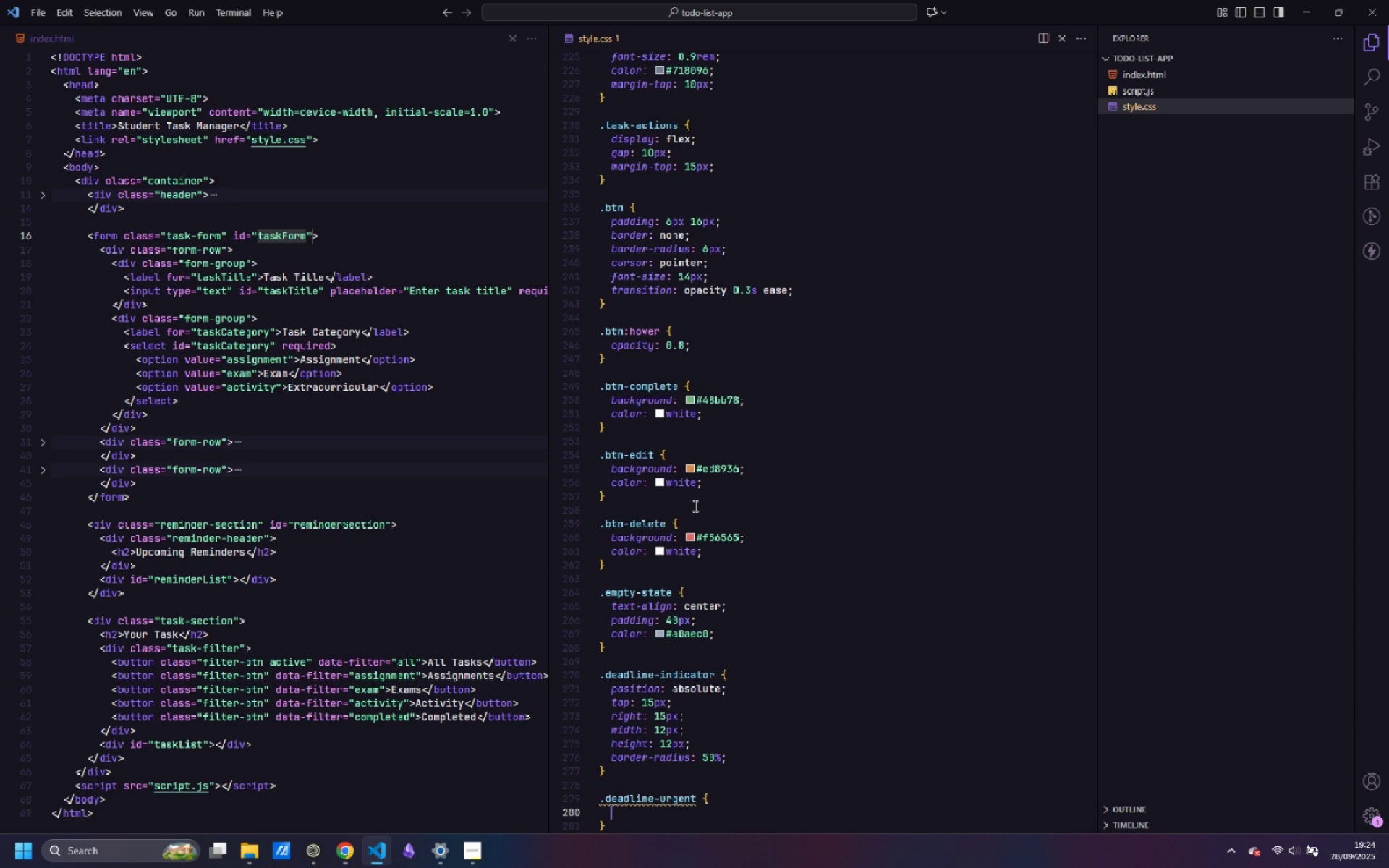 
key(Enter)
 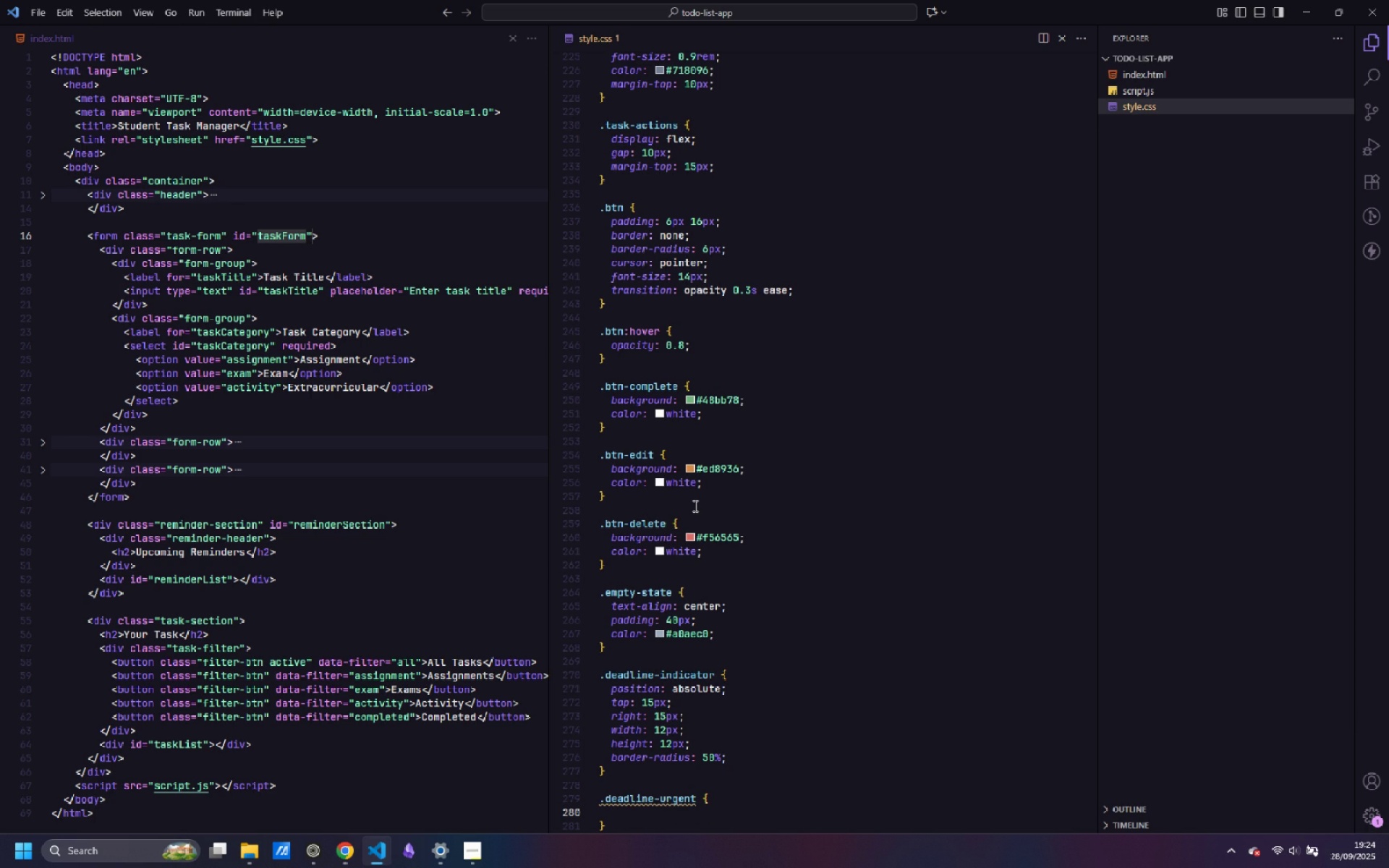 
type(background: #f56565;)